 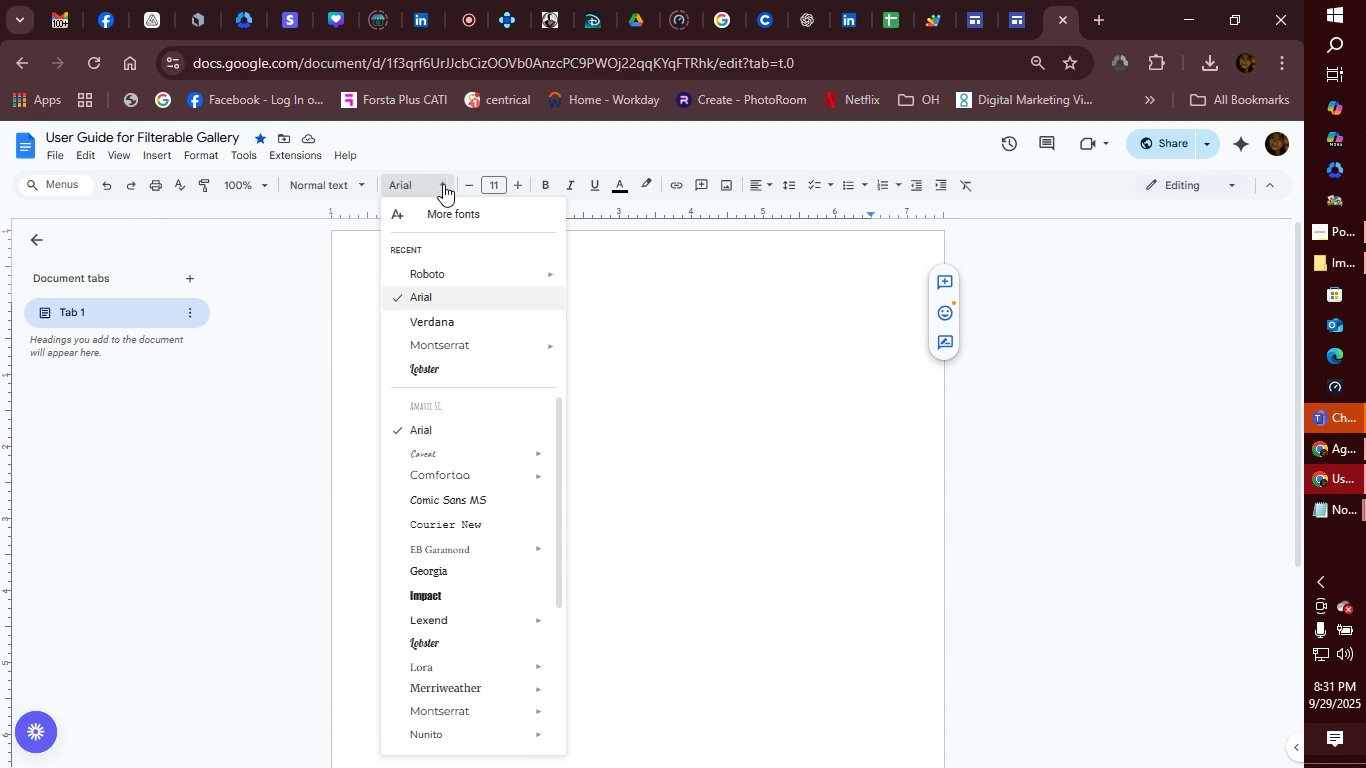 
left_click([427, 274])
 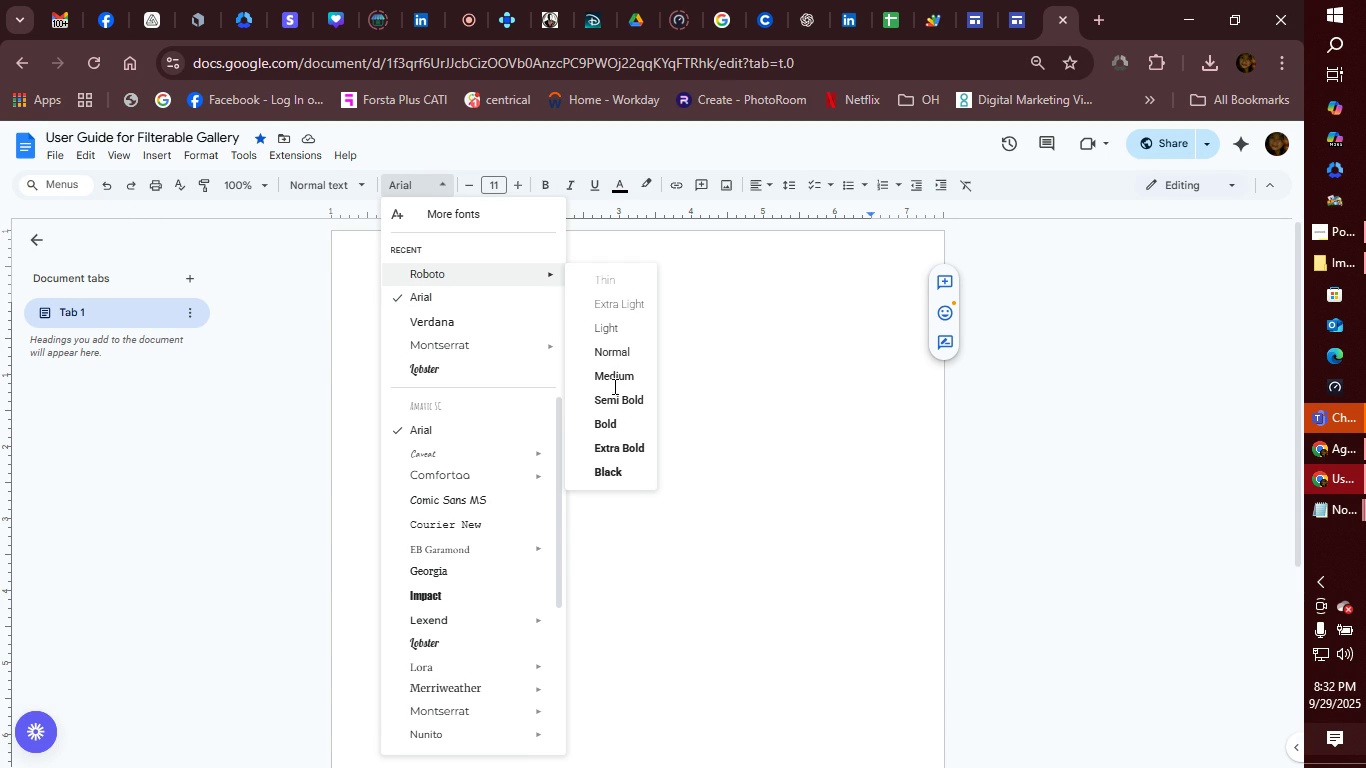 
left_click([784, 289])
 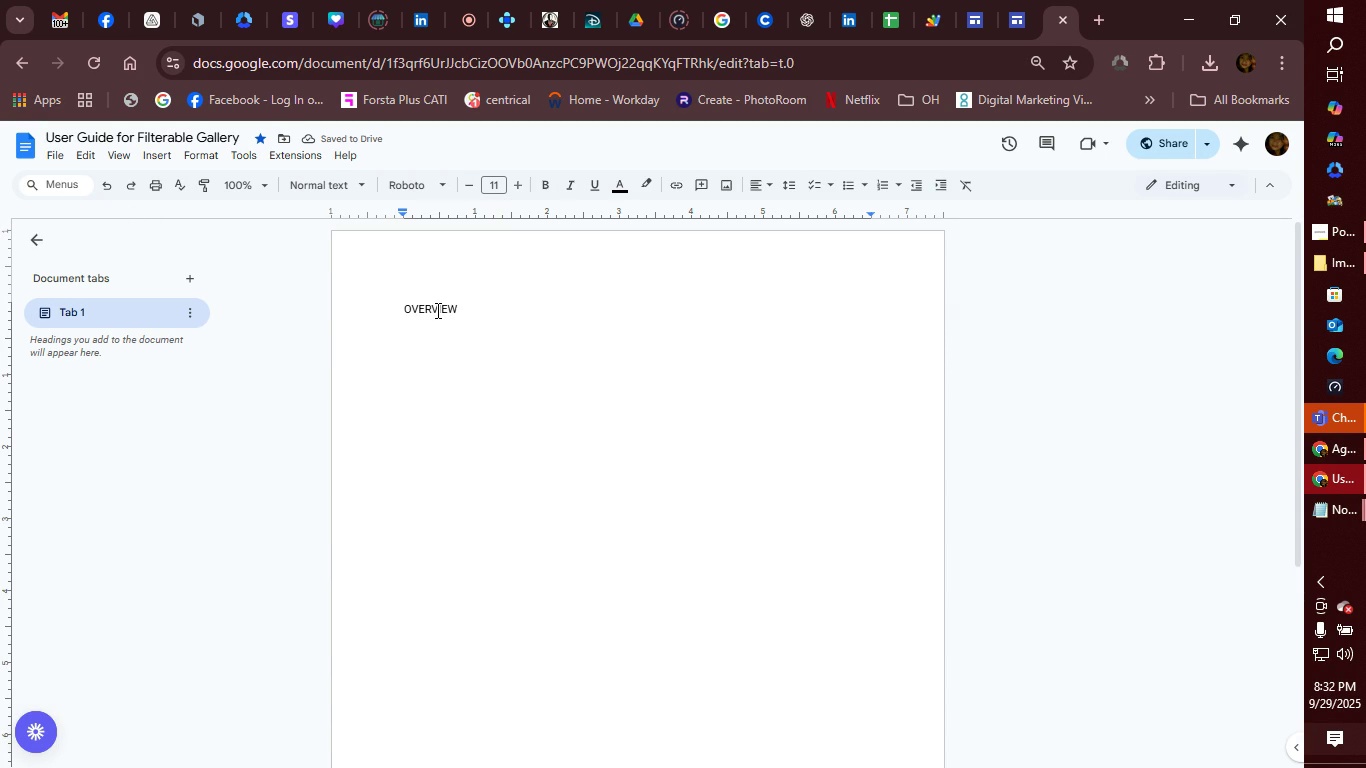 
double_click([436, 310])
 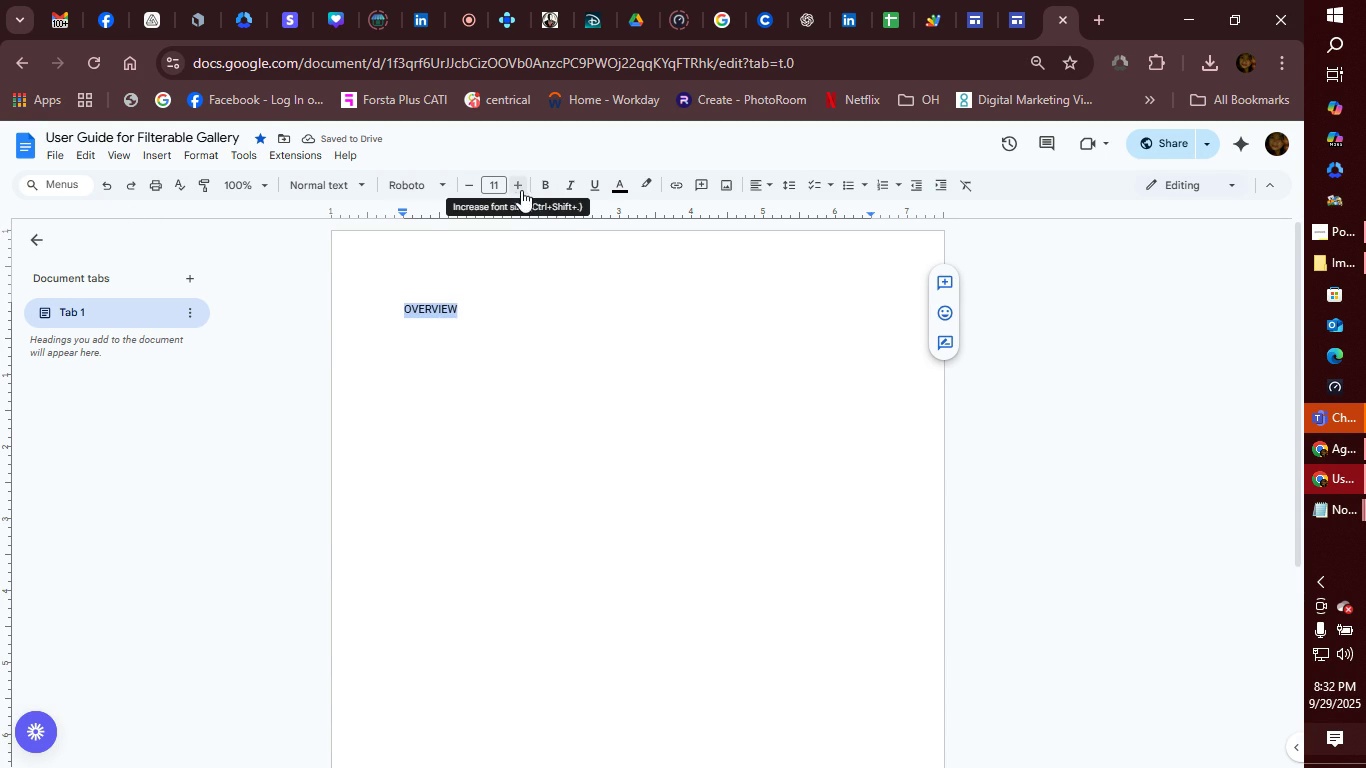 
left_click([519, 187])
 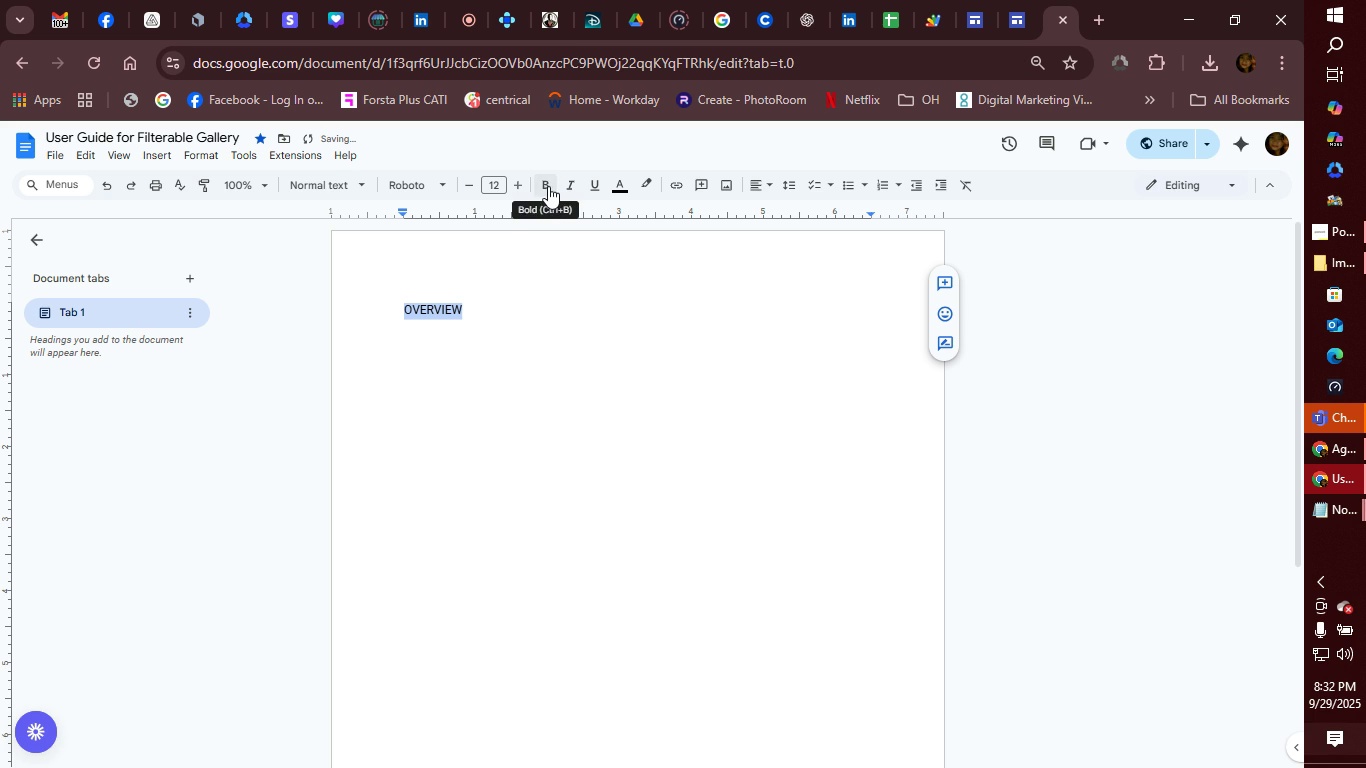 
left_click([548, 186])
 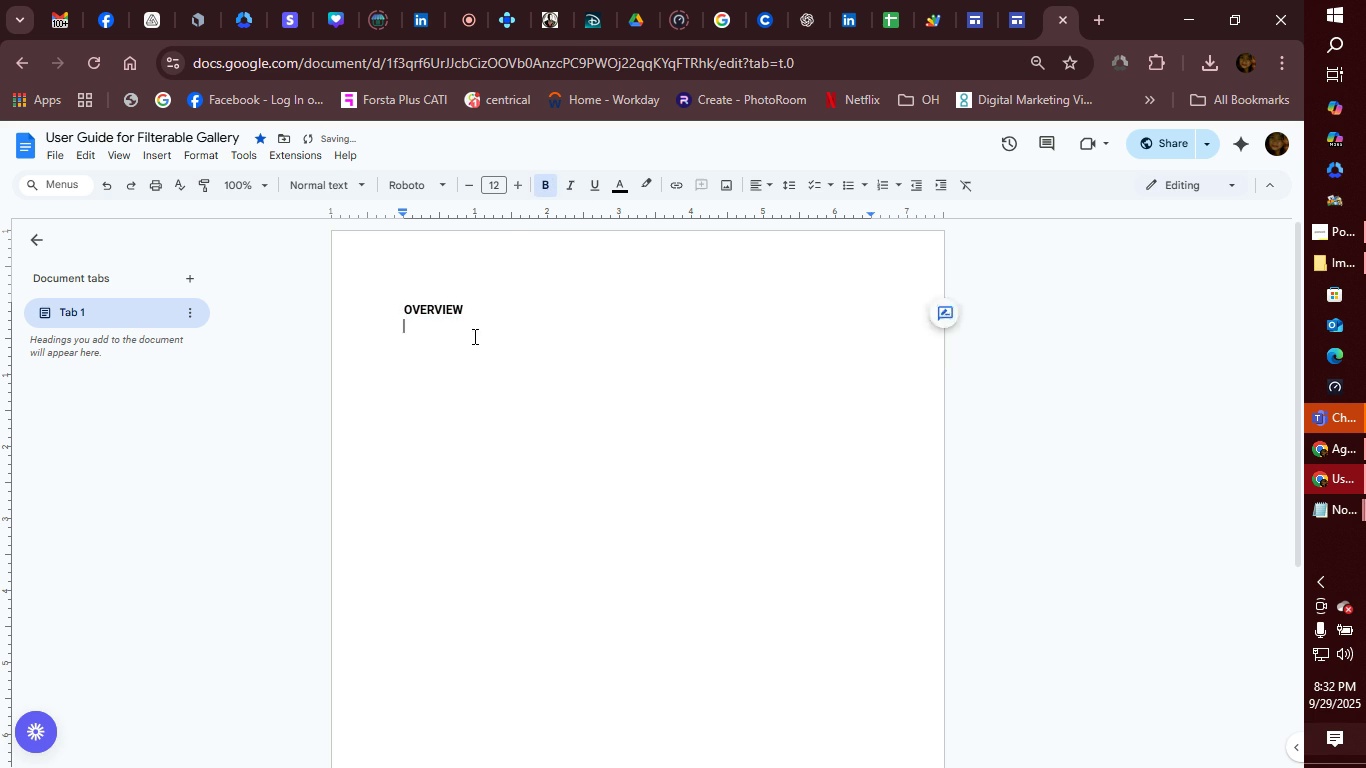 
left_click([474, 336])
 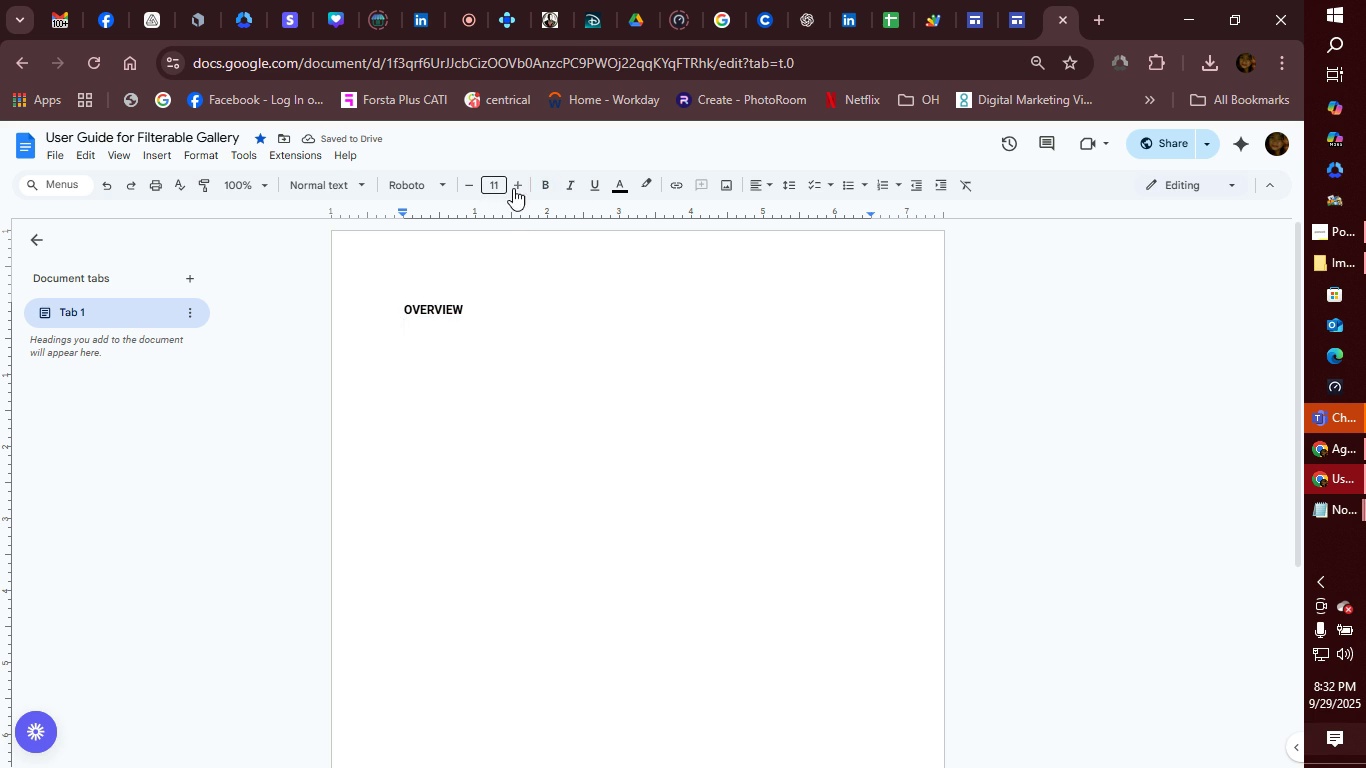 
left_click([503, 185])
 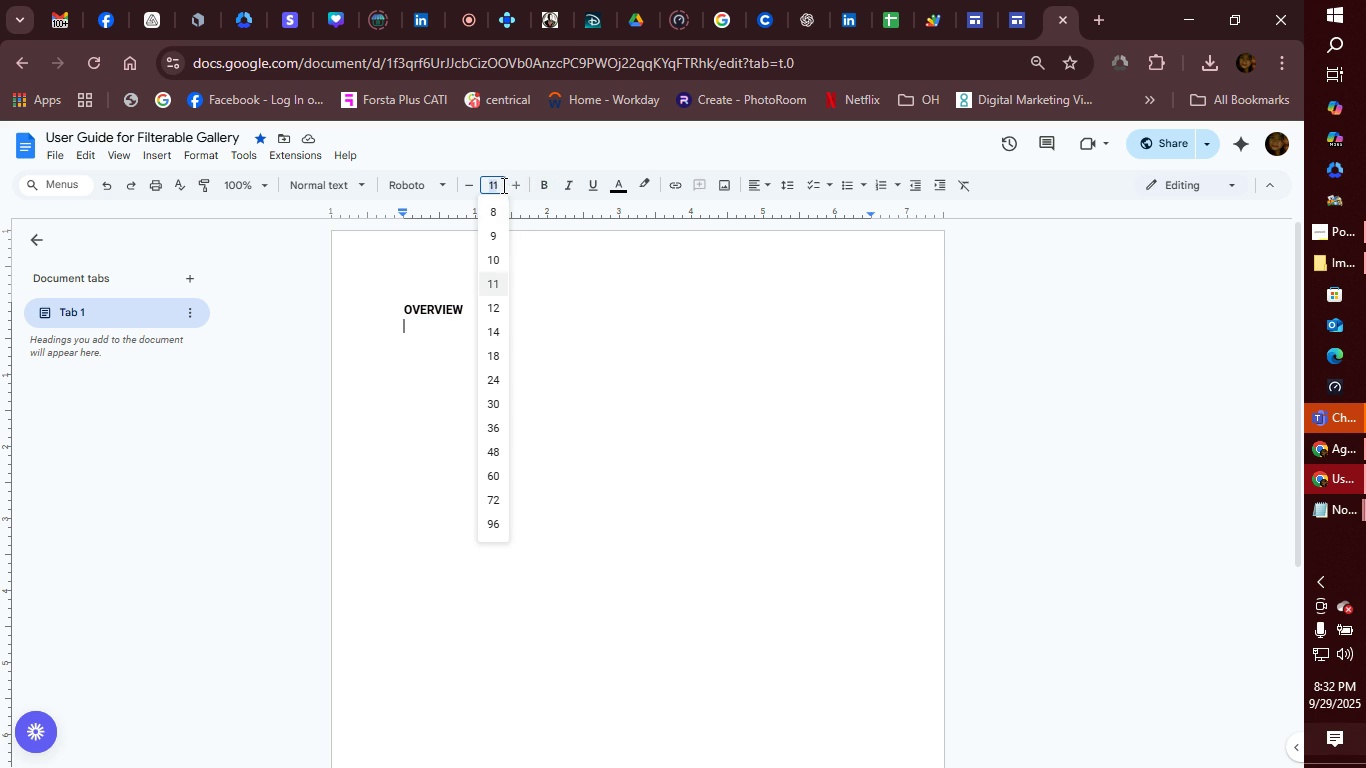 
mouse_move([498, 282])
 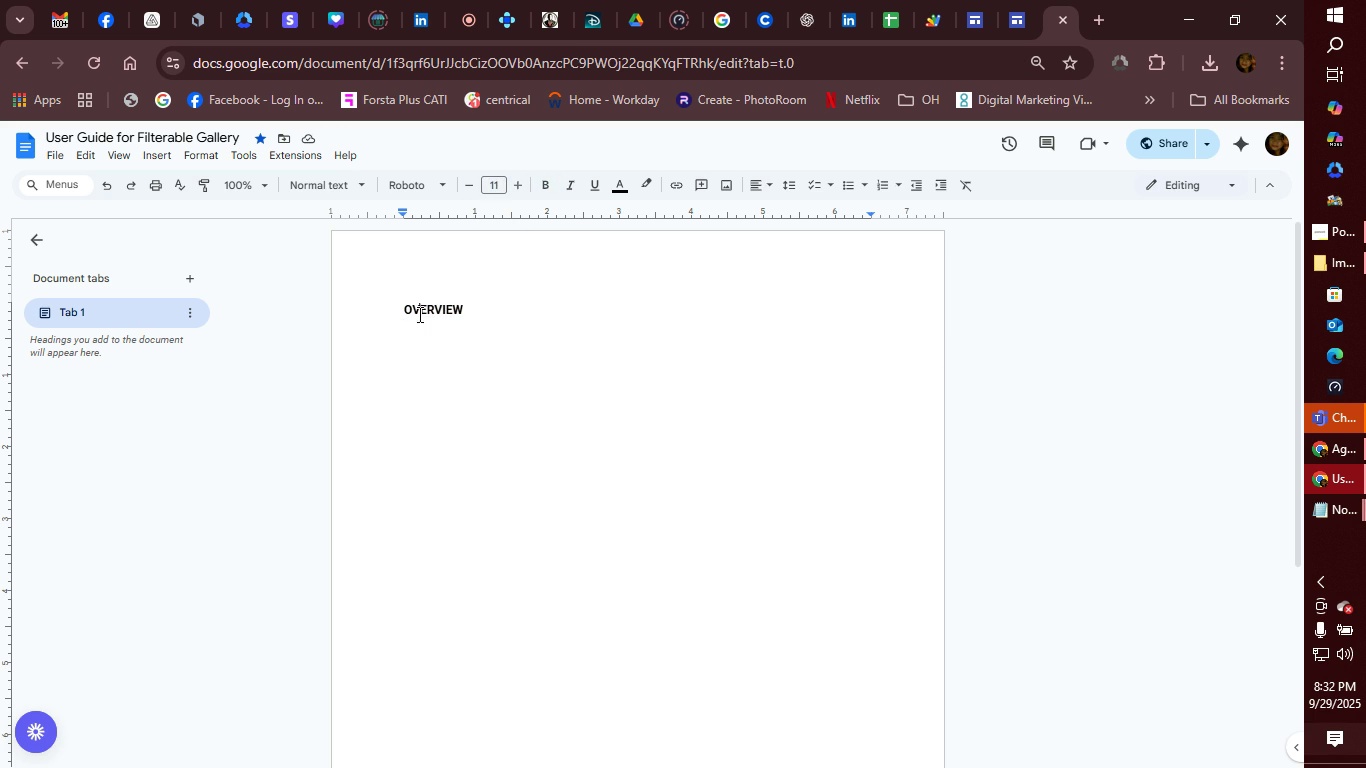 
double_click([418, 314])
 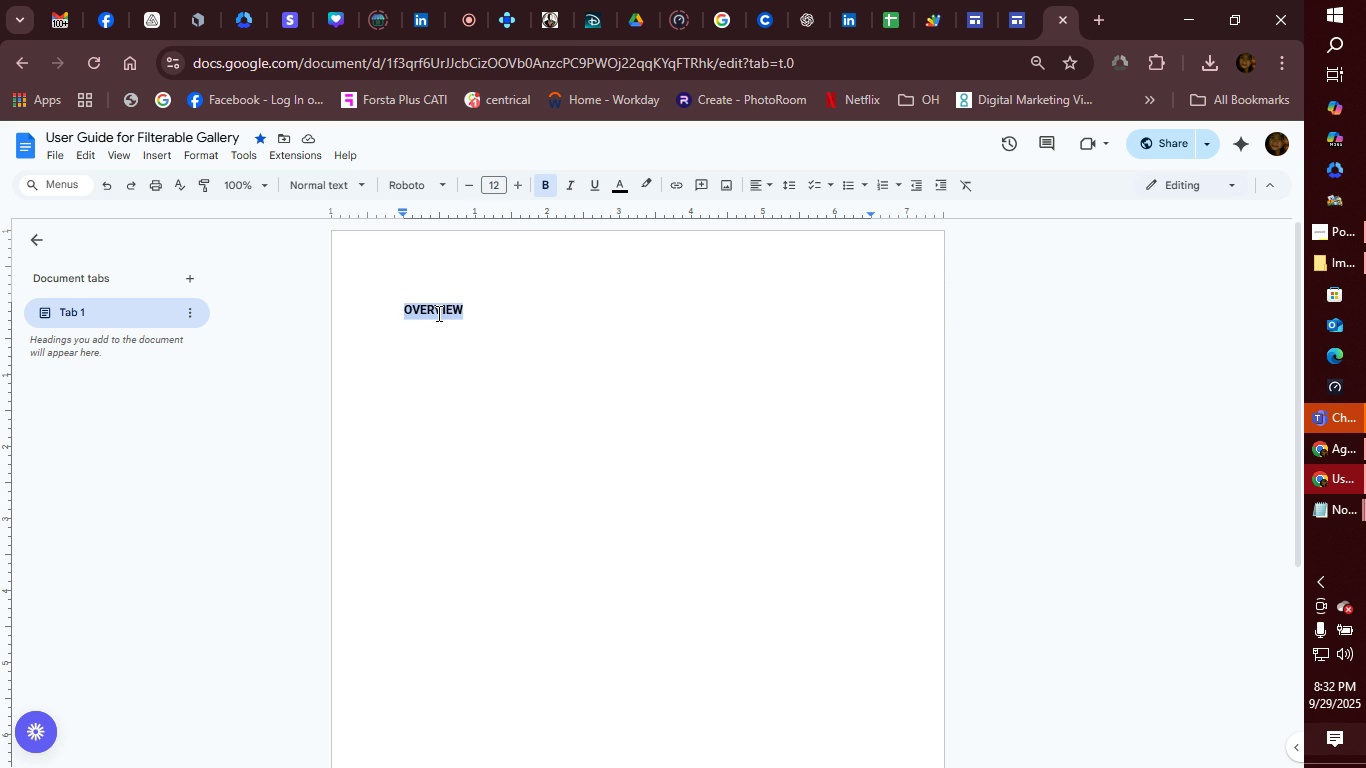 
double_click([437, 313])
 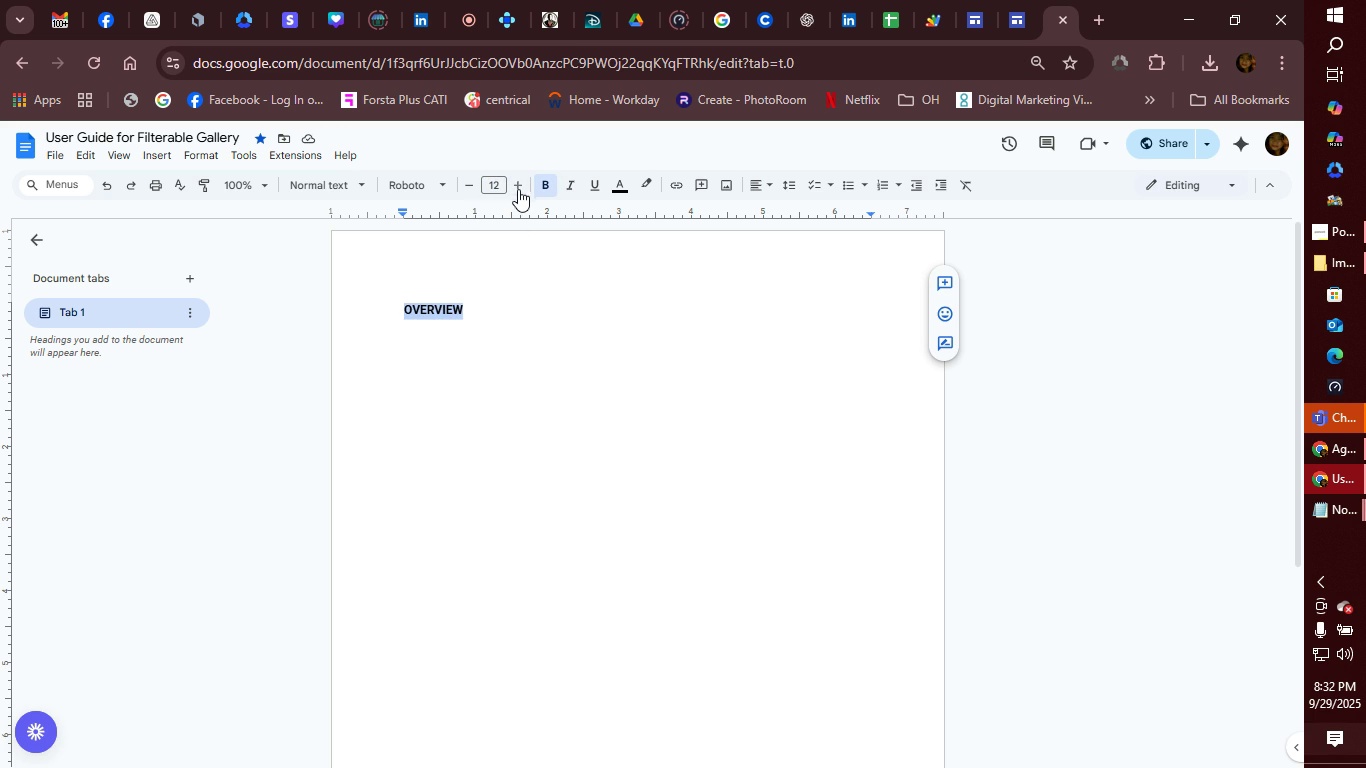 
left_click([518, 187])
 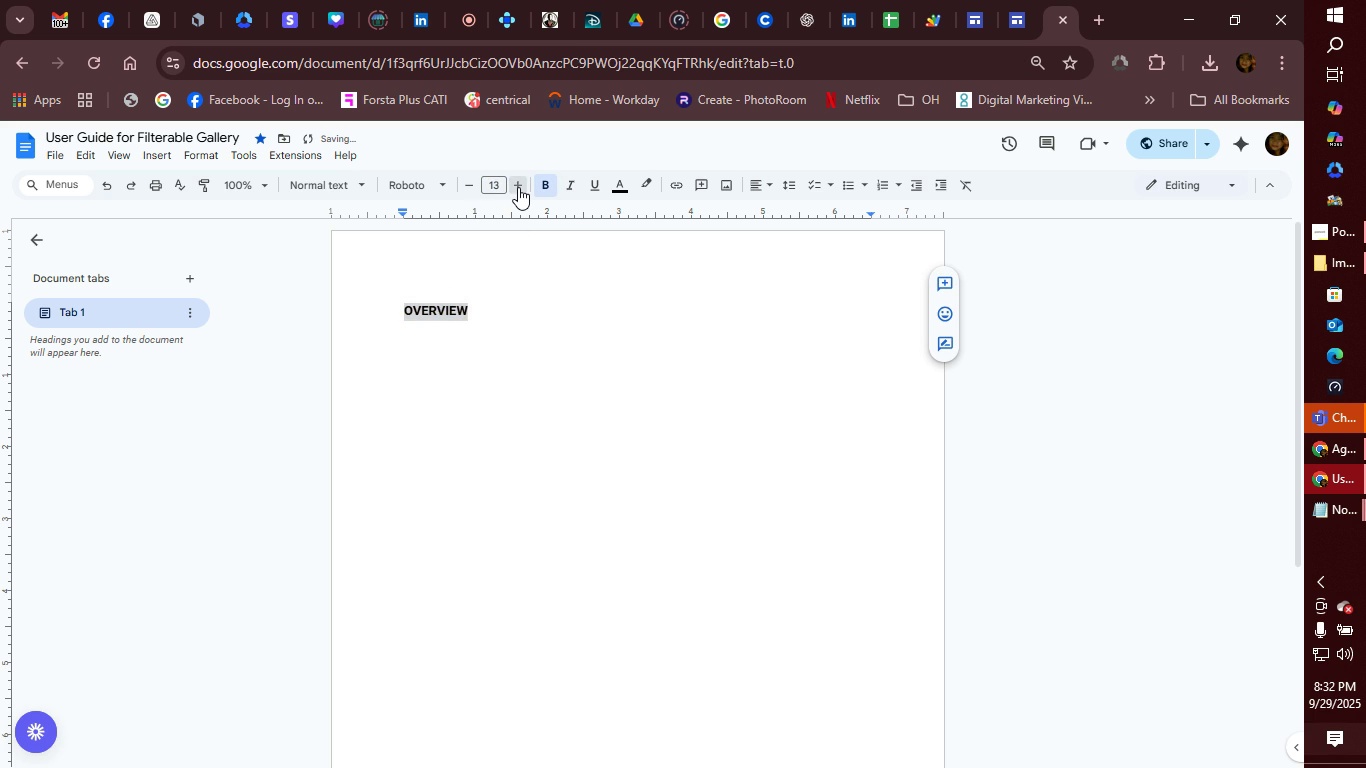 
left_click([518, 187])
 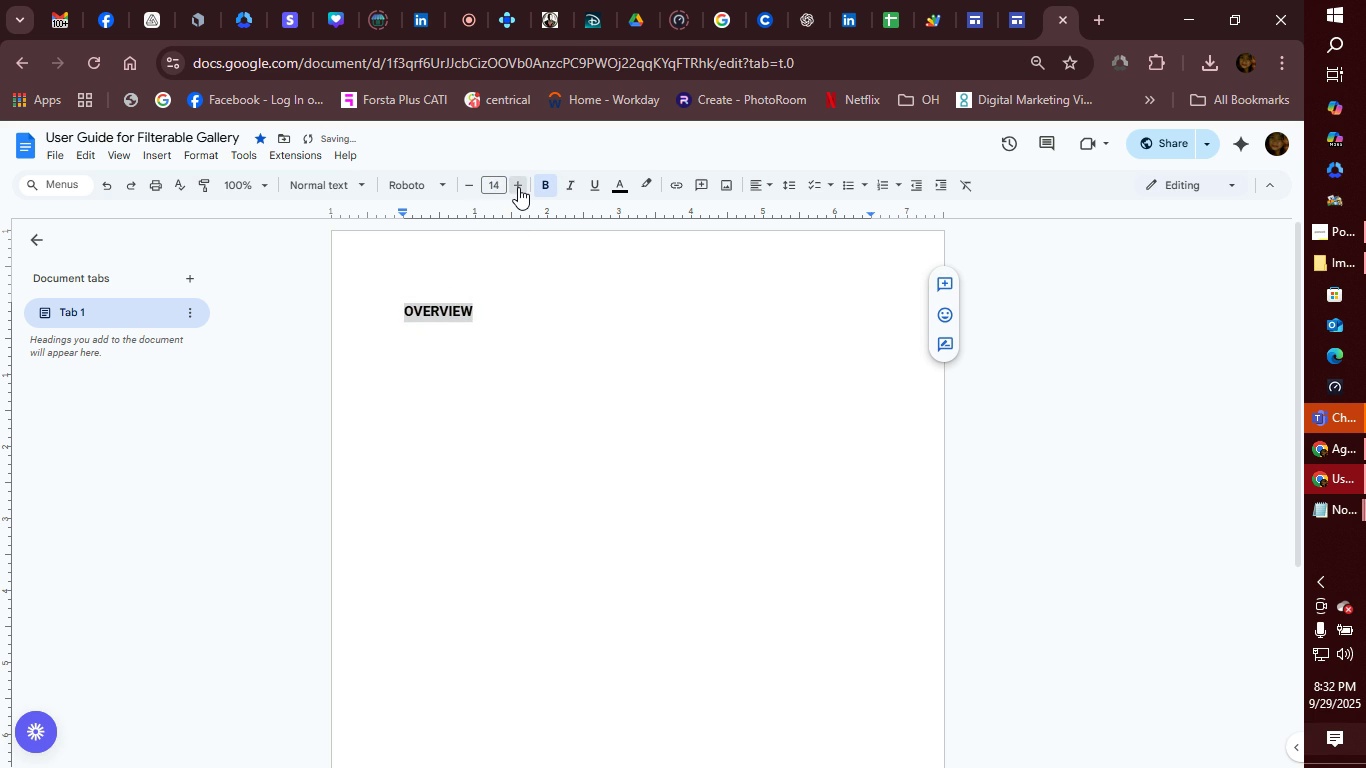 
left_click([518, 187])
 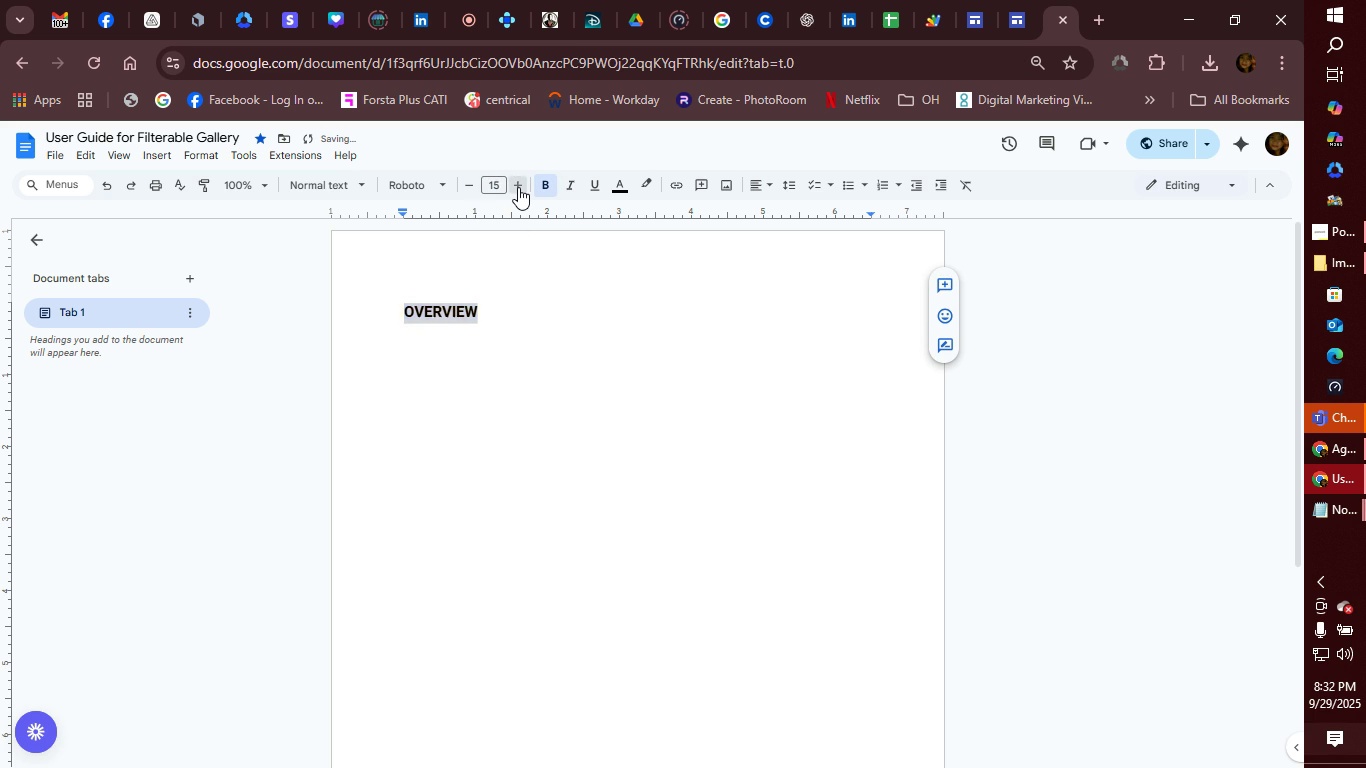 
left_click([518, 187])
 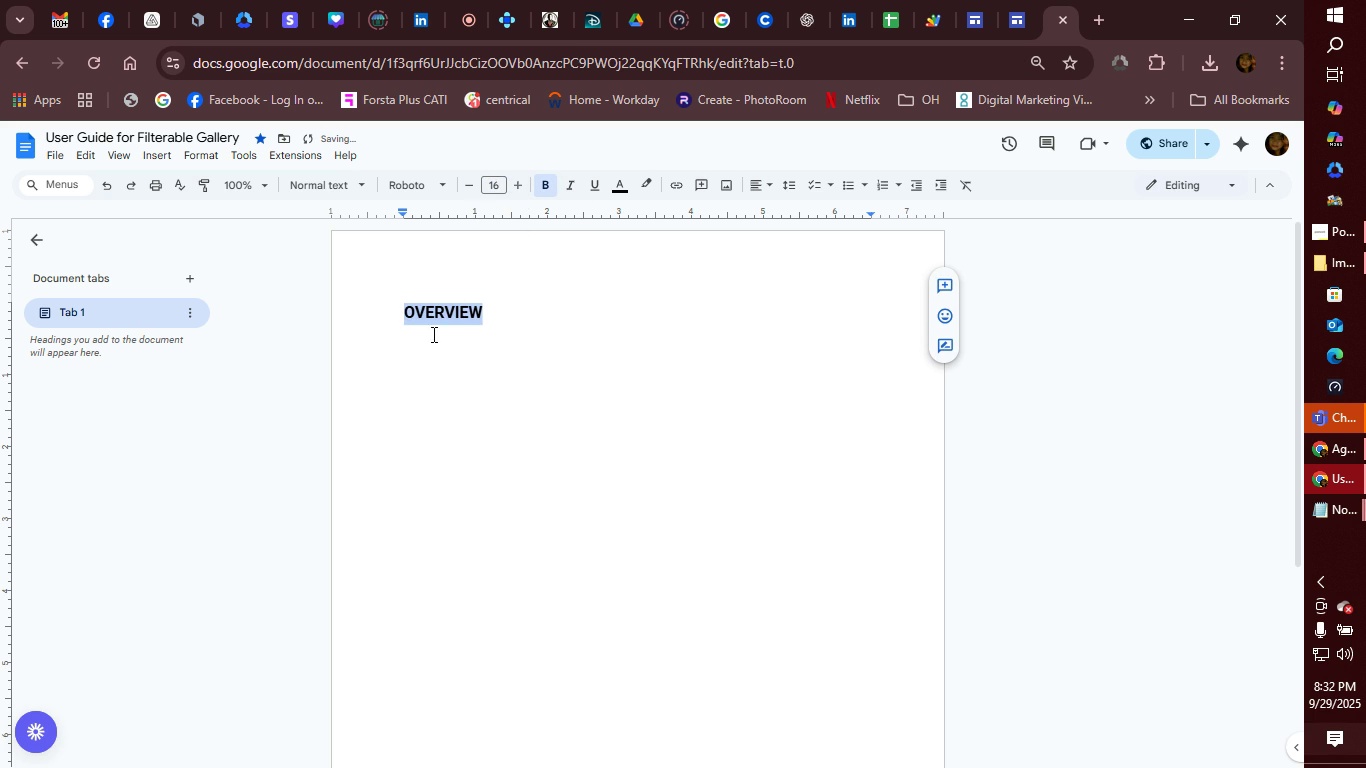 
left_click([432, 335])
 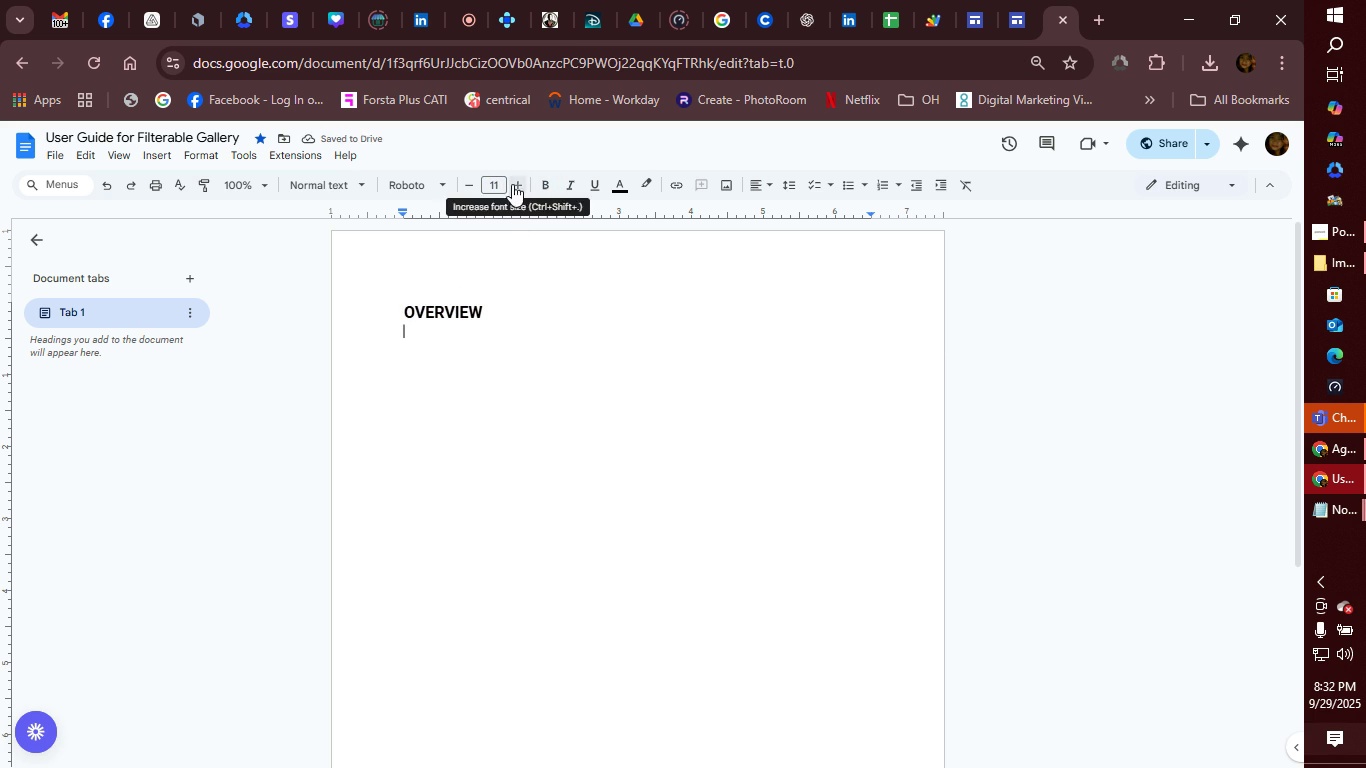 
left_click([516, 179])
 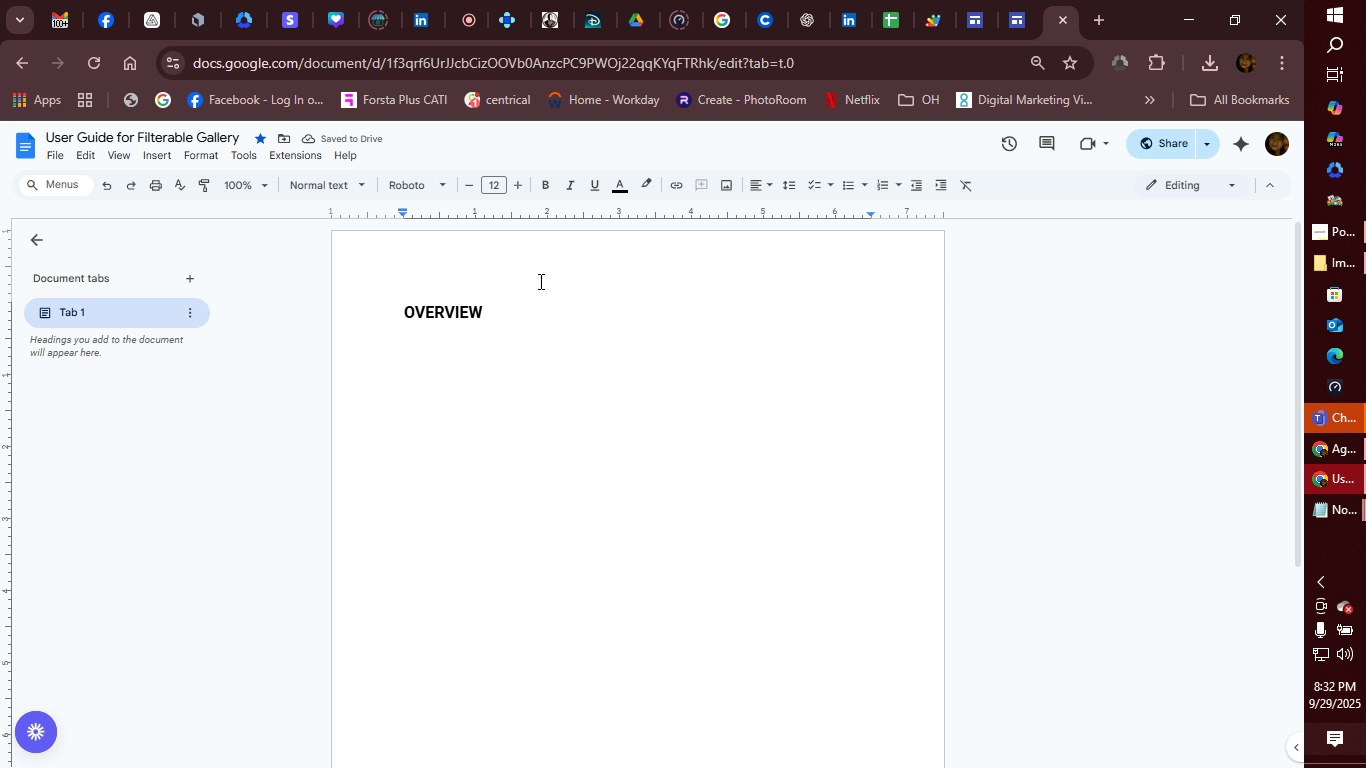 
left_click([436, 188])
 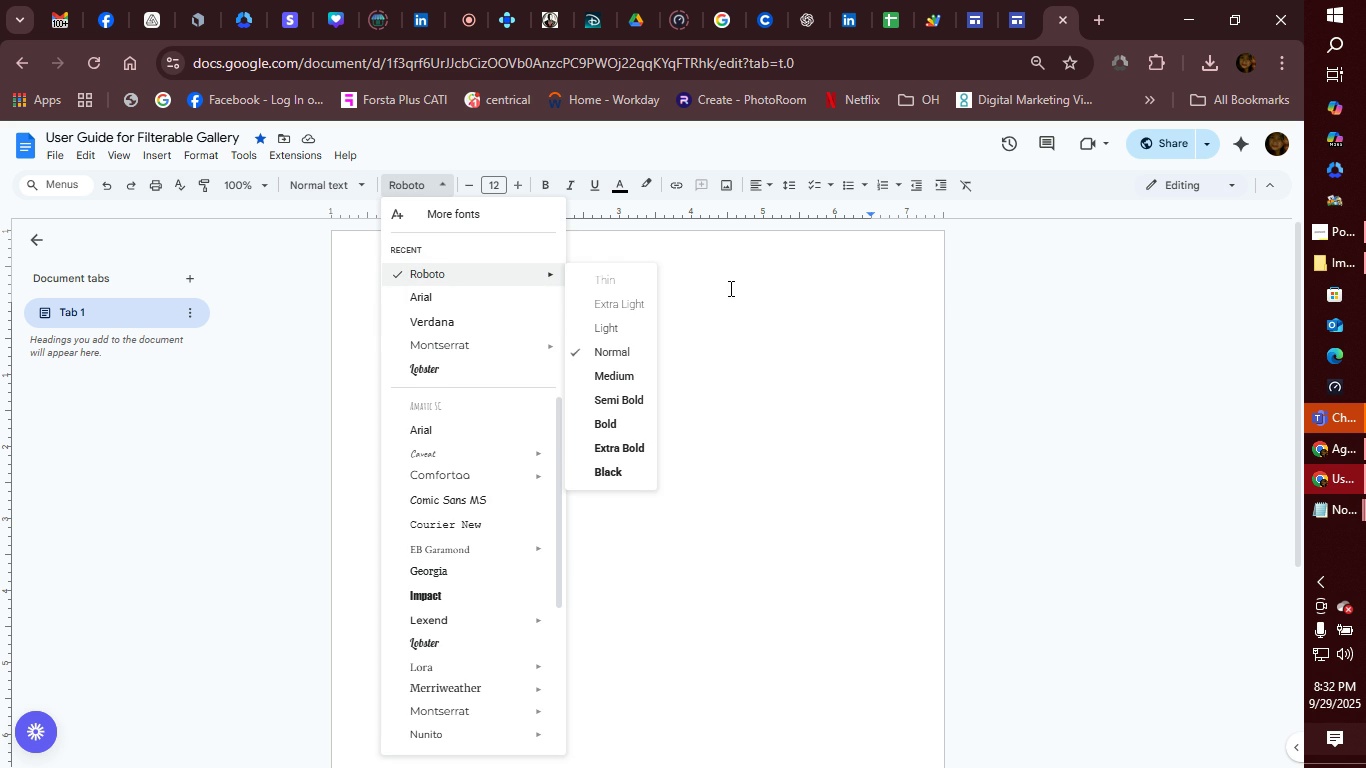 
left_click([729, 288])
 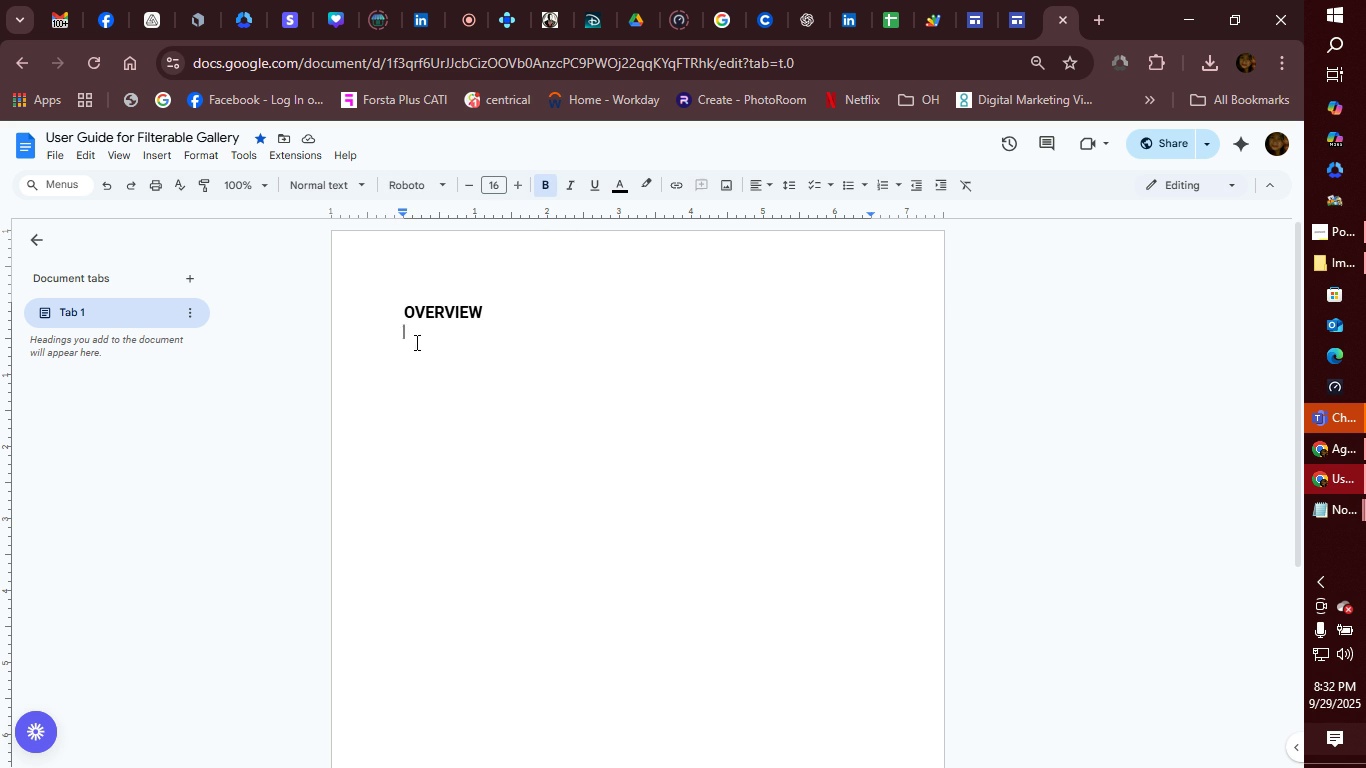 
left_click([413, 345])